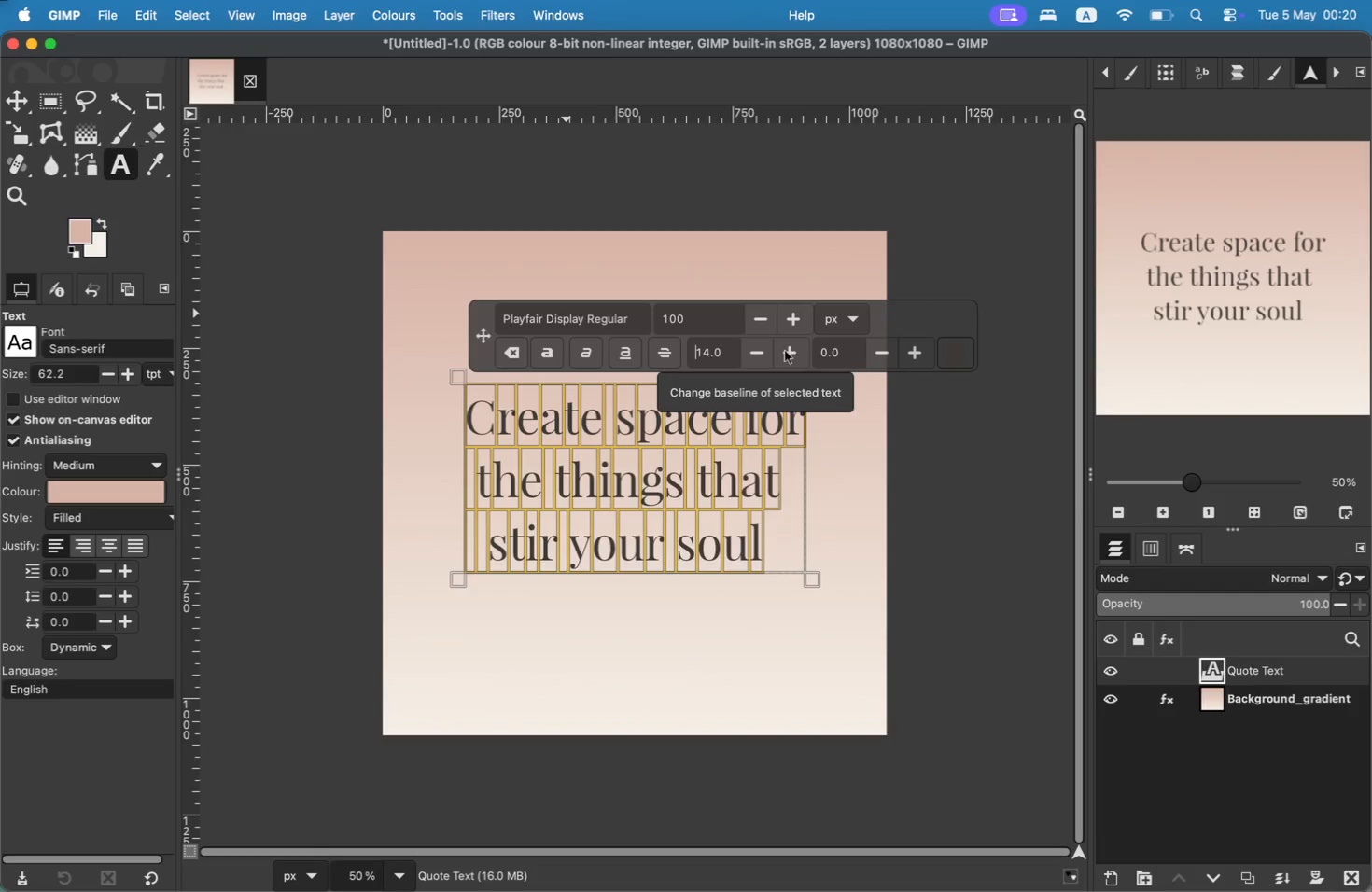 
left_click([785, 351])
 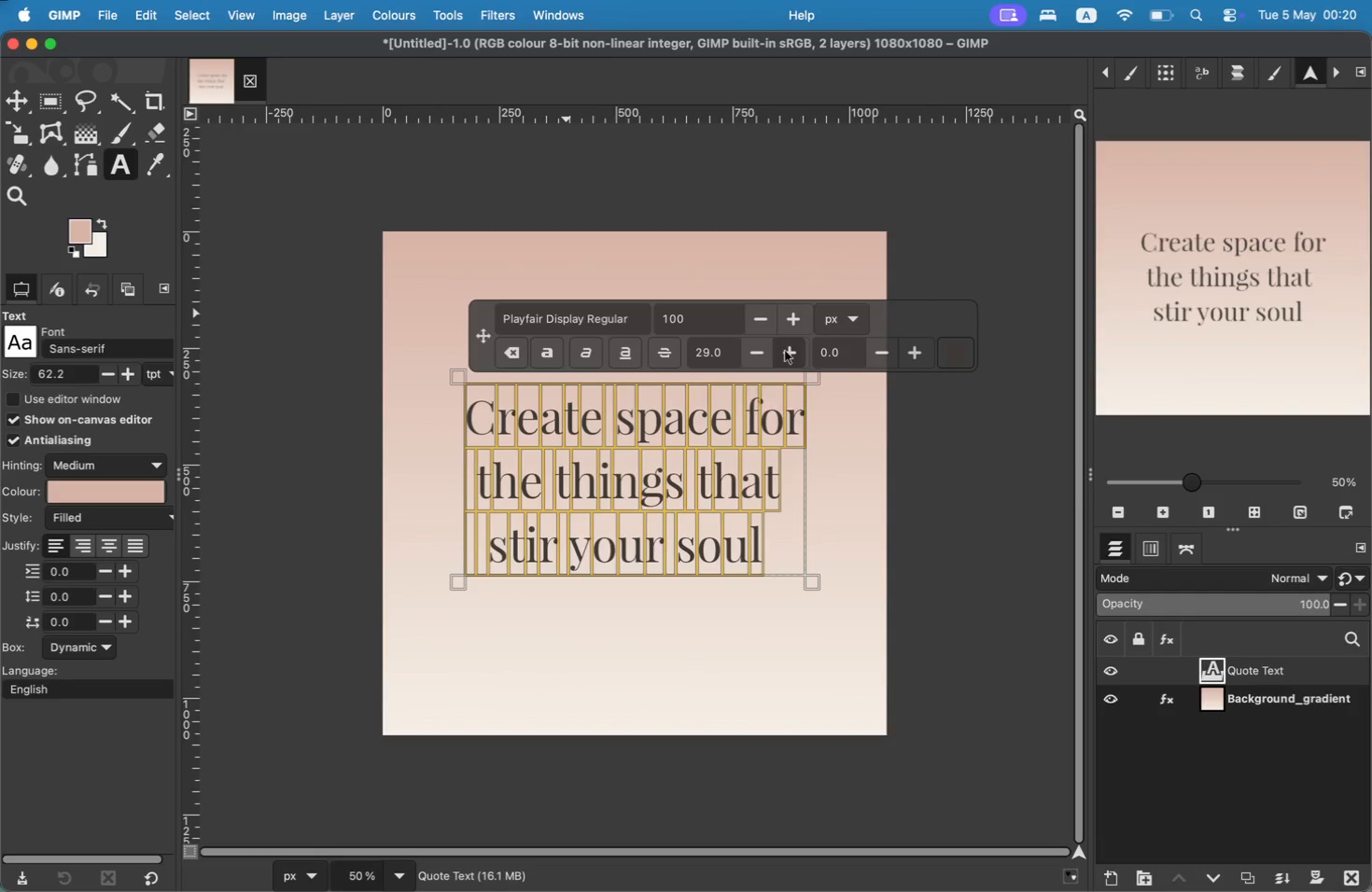 
double_click([785, 351])
 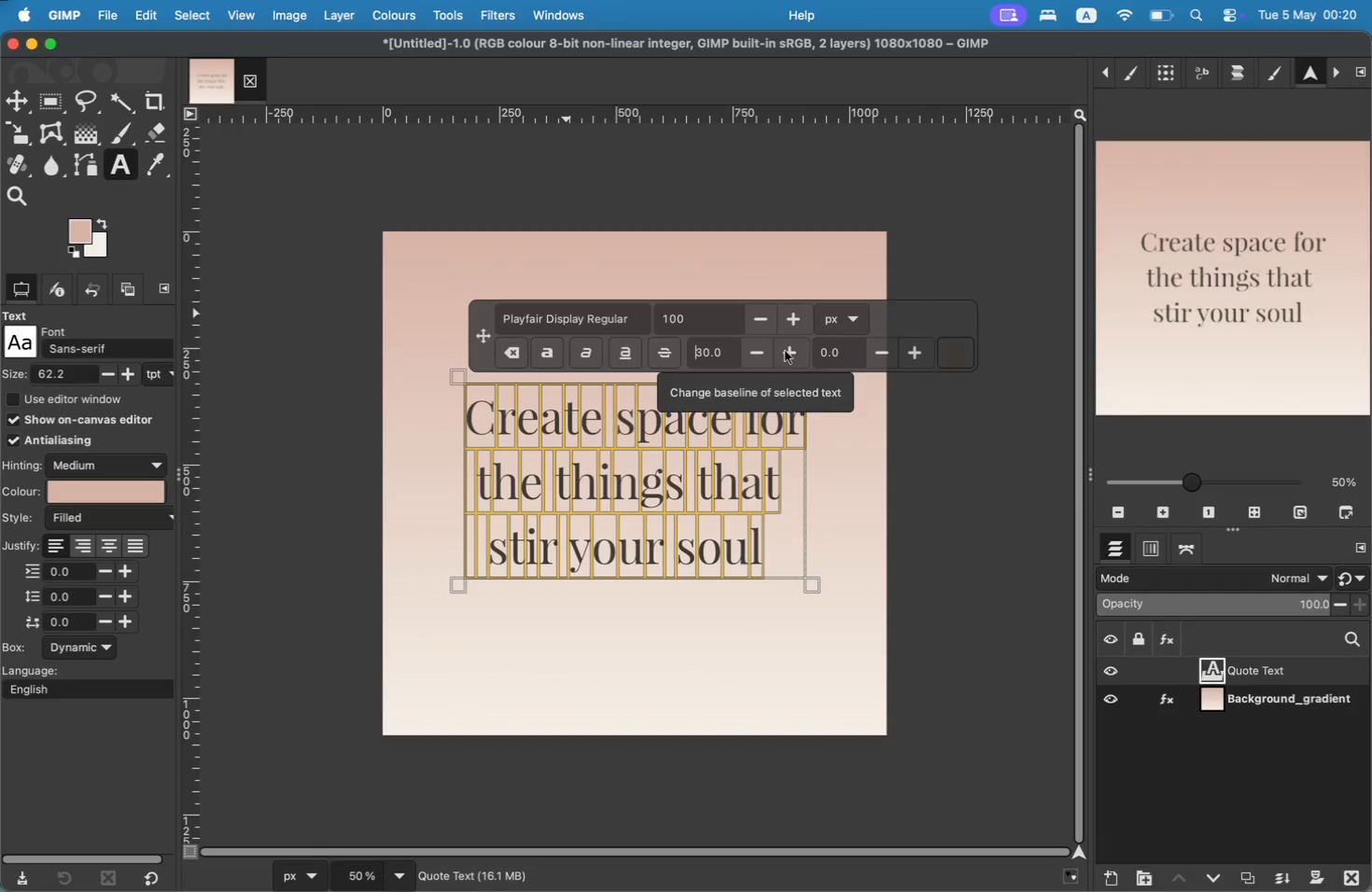 
triple_click([785, 351])
 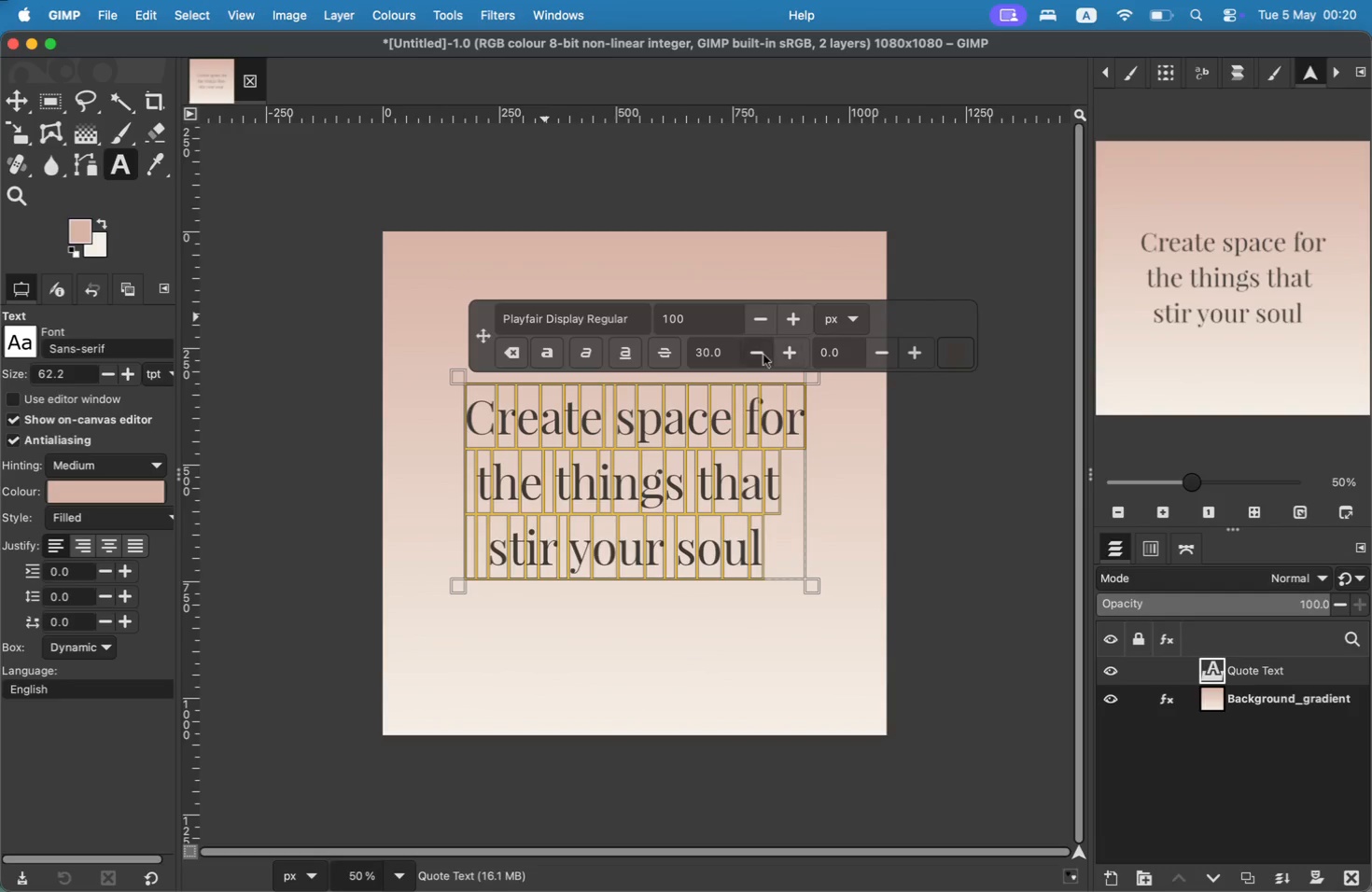 
double_click([763, 355])
 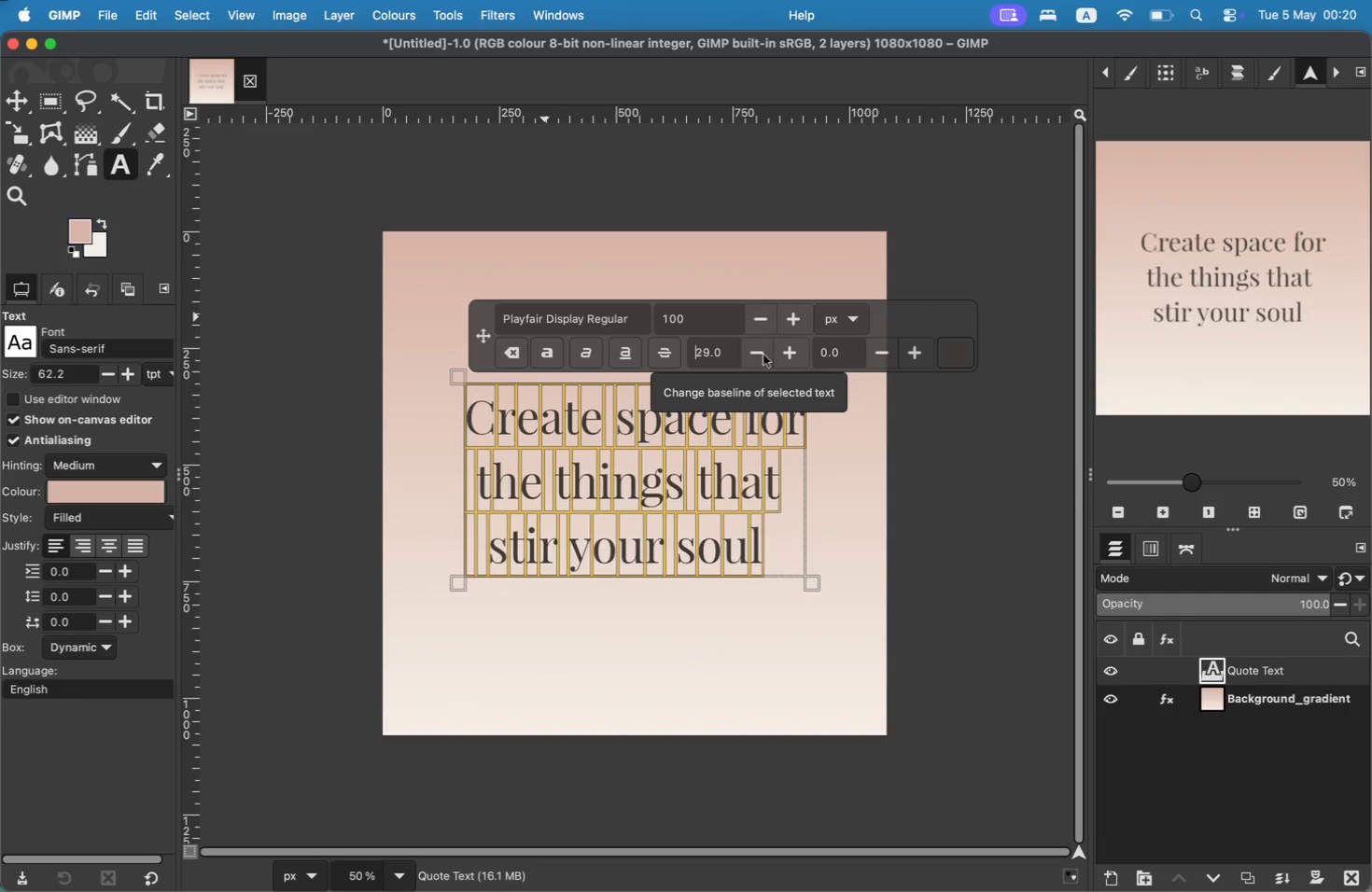 
triple_click([763, 355])
 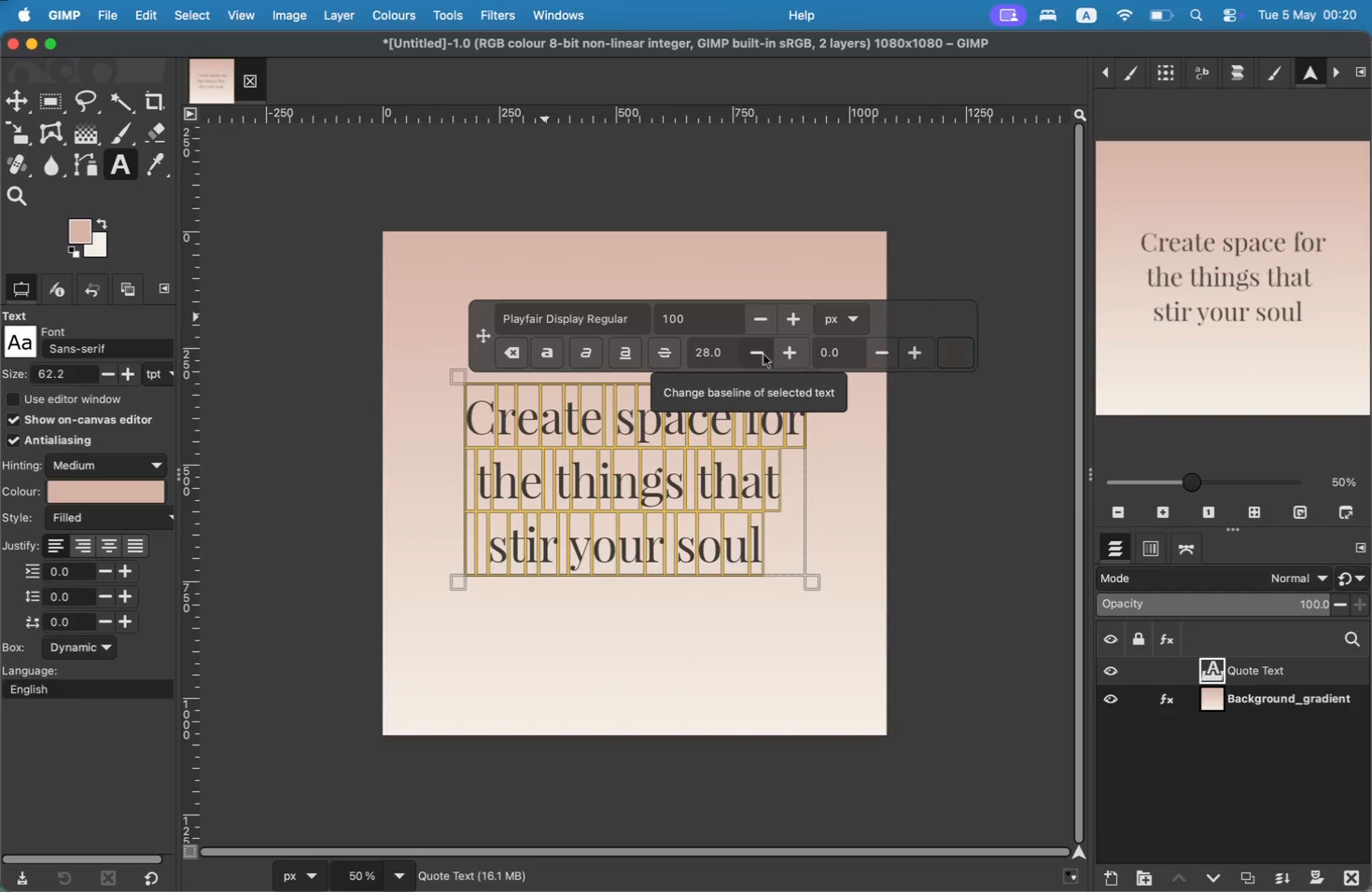 
left_click([763, 355])
 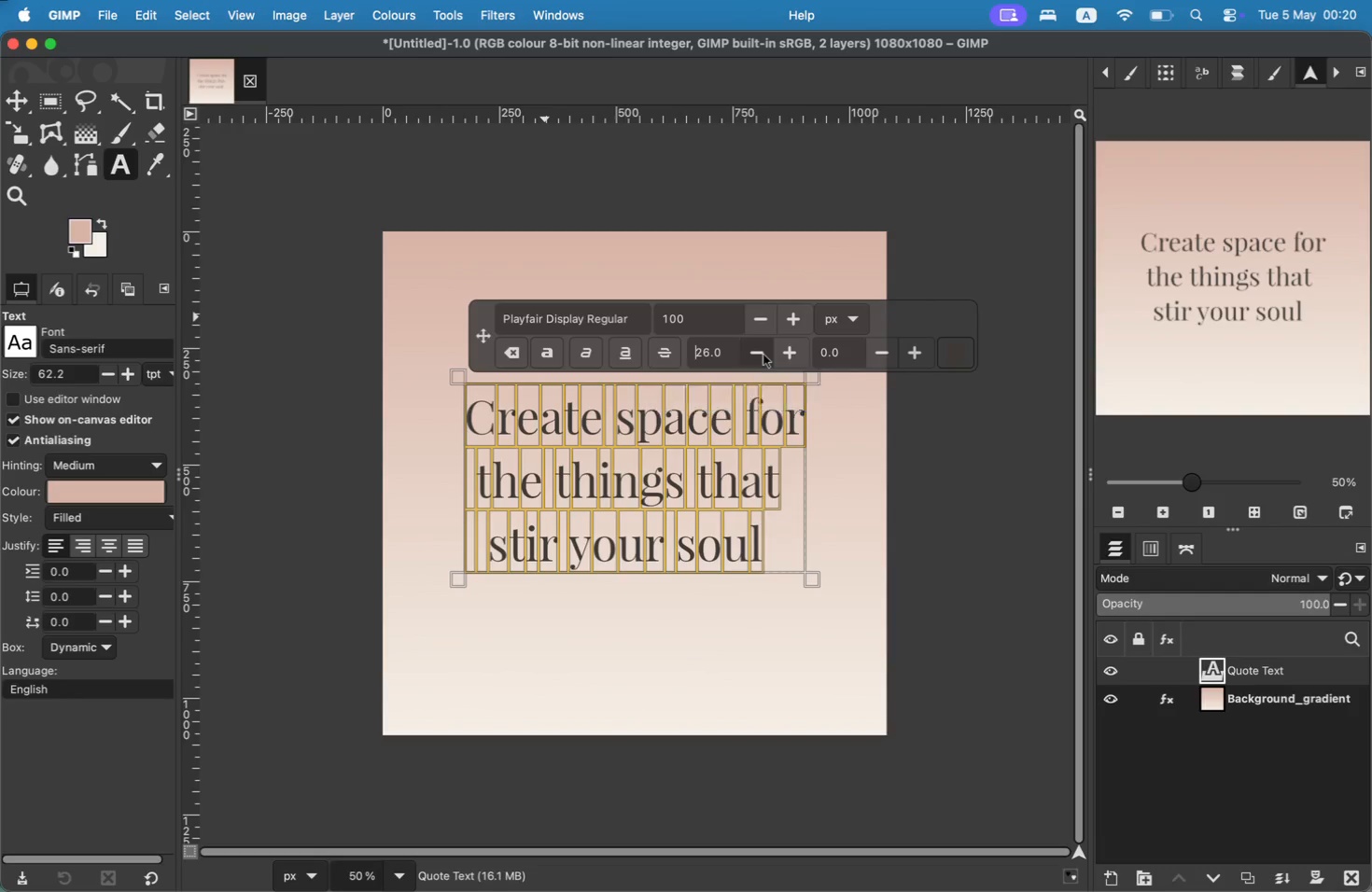 
double_click([763, 355])
 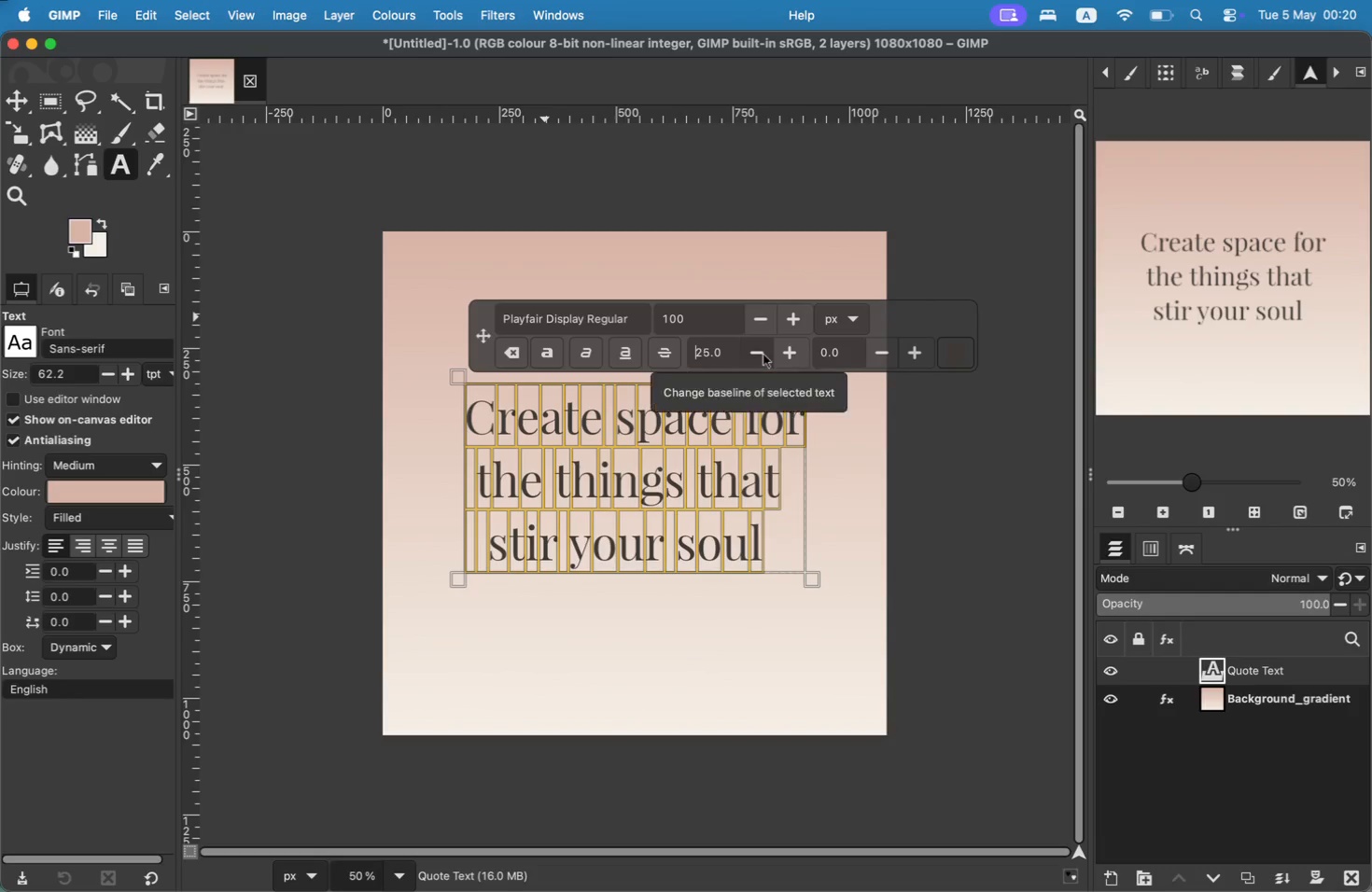 
triple_click([763, 355])
 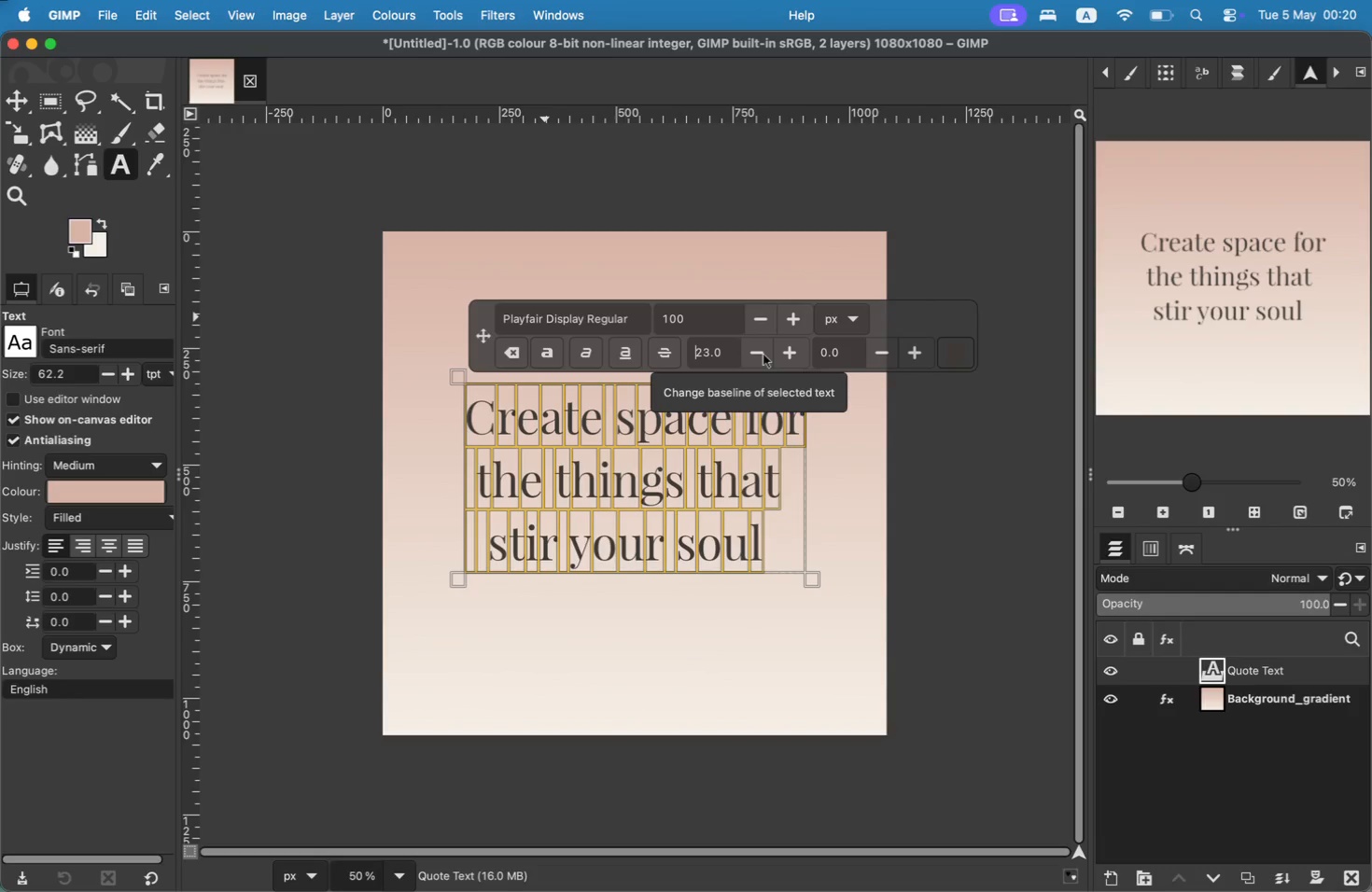 
triple_click([763, 355])
 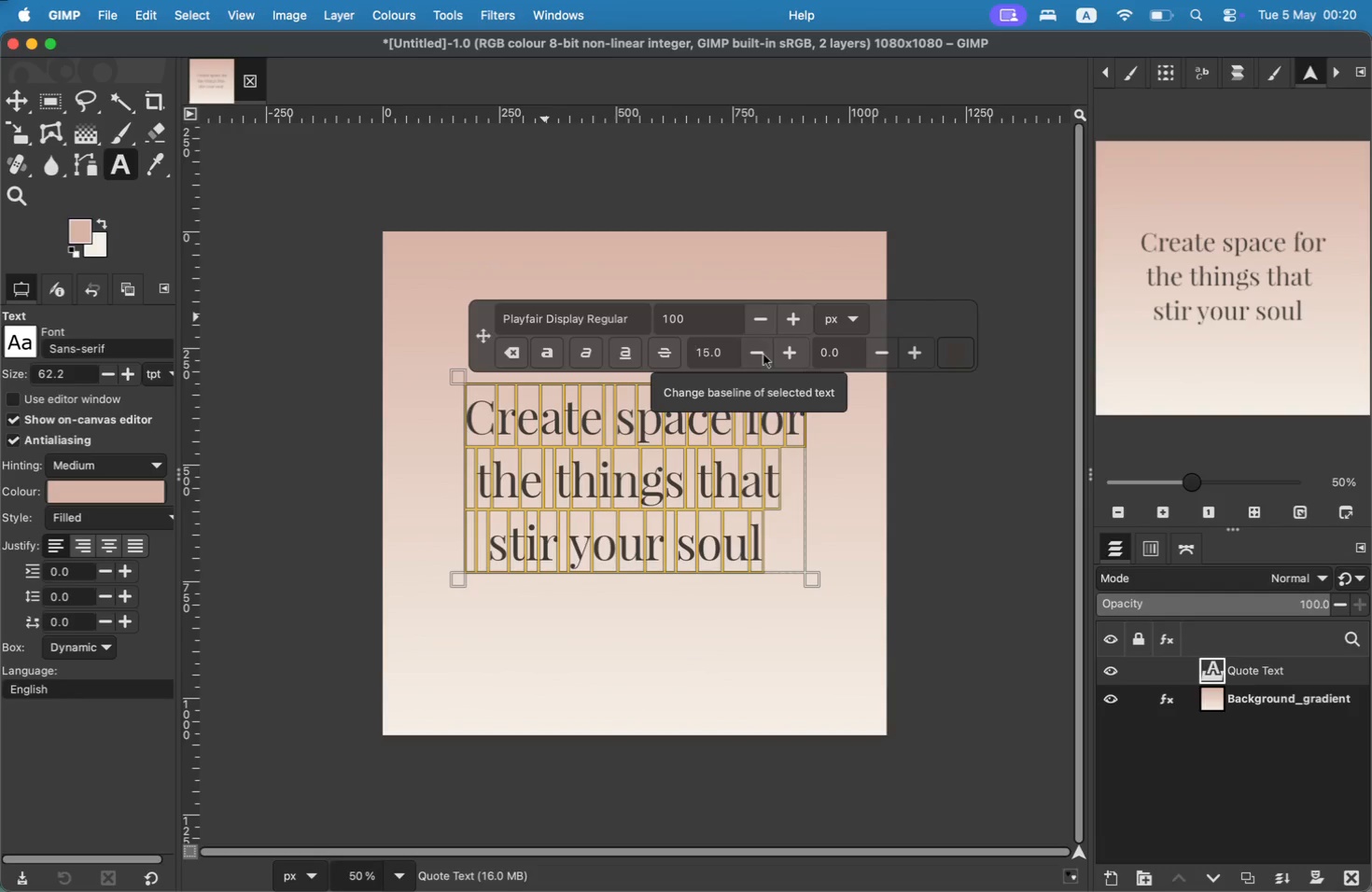 
double_click([763, 355])
 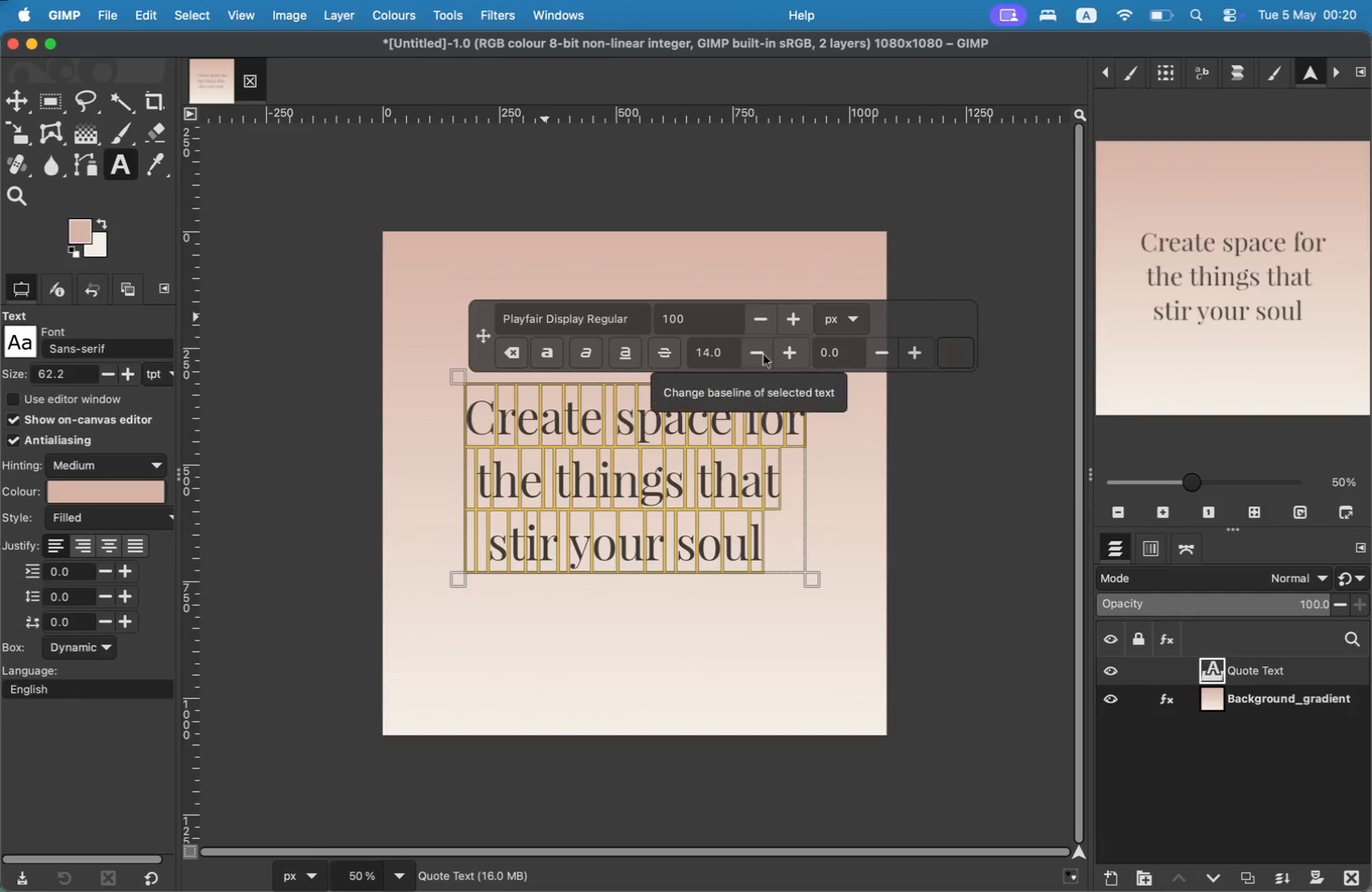 
triple_click([763, 355])
 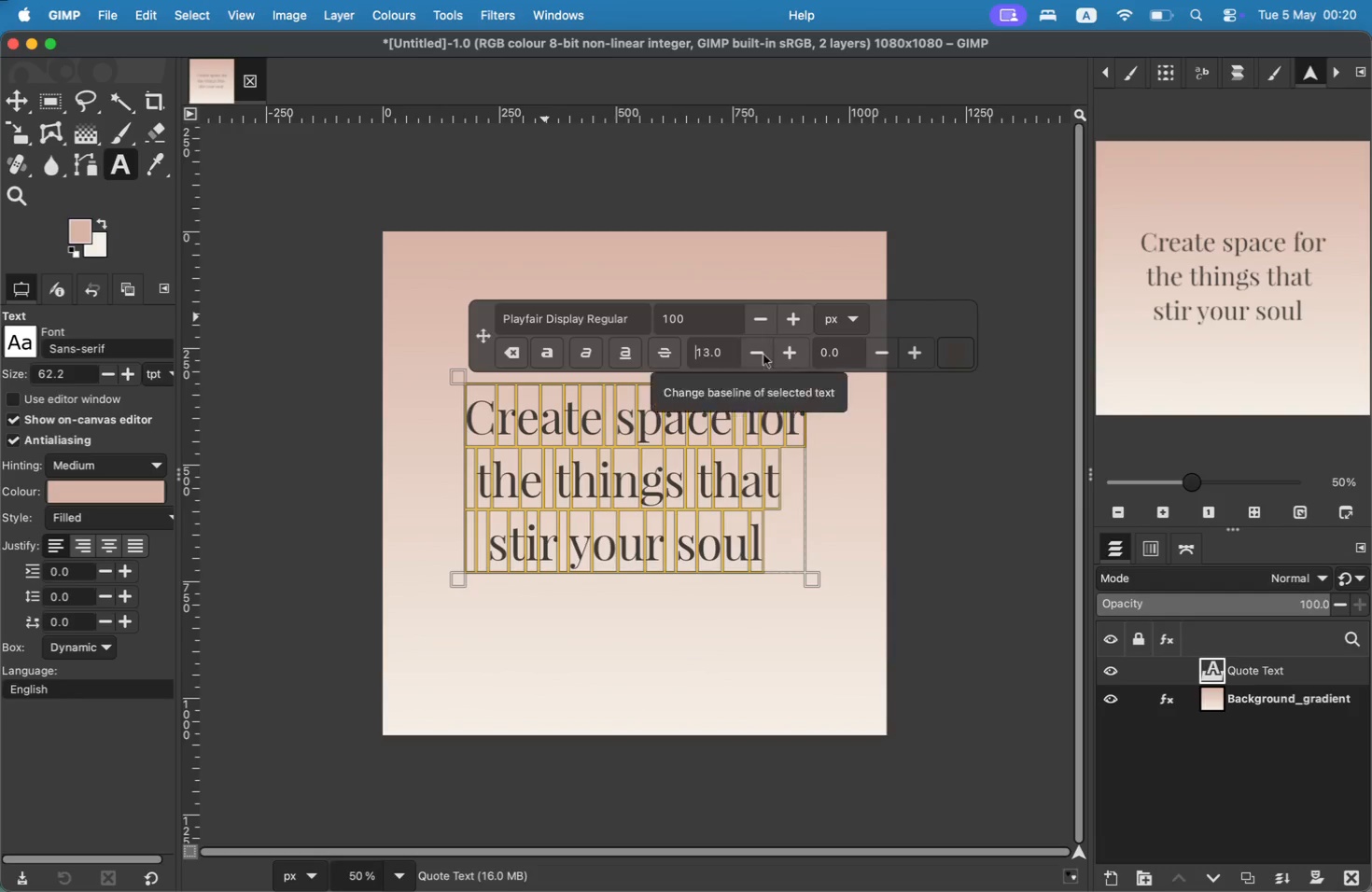 
triple_click([763, 355])
 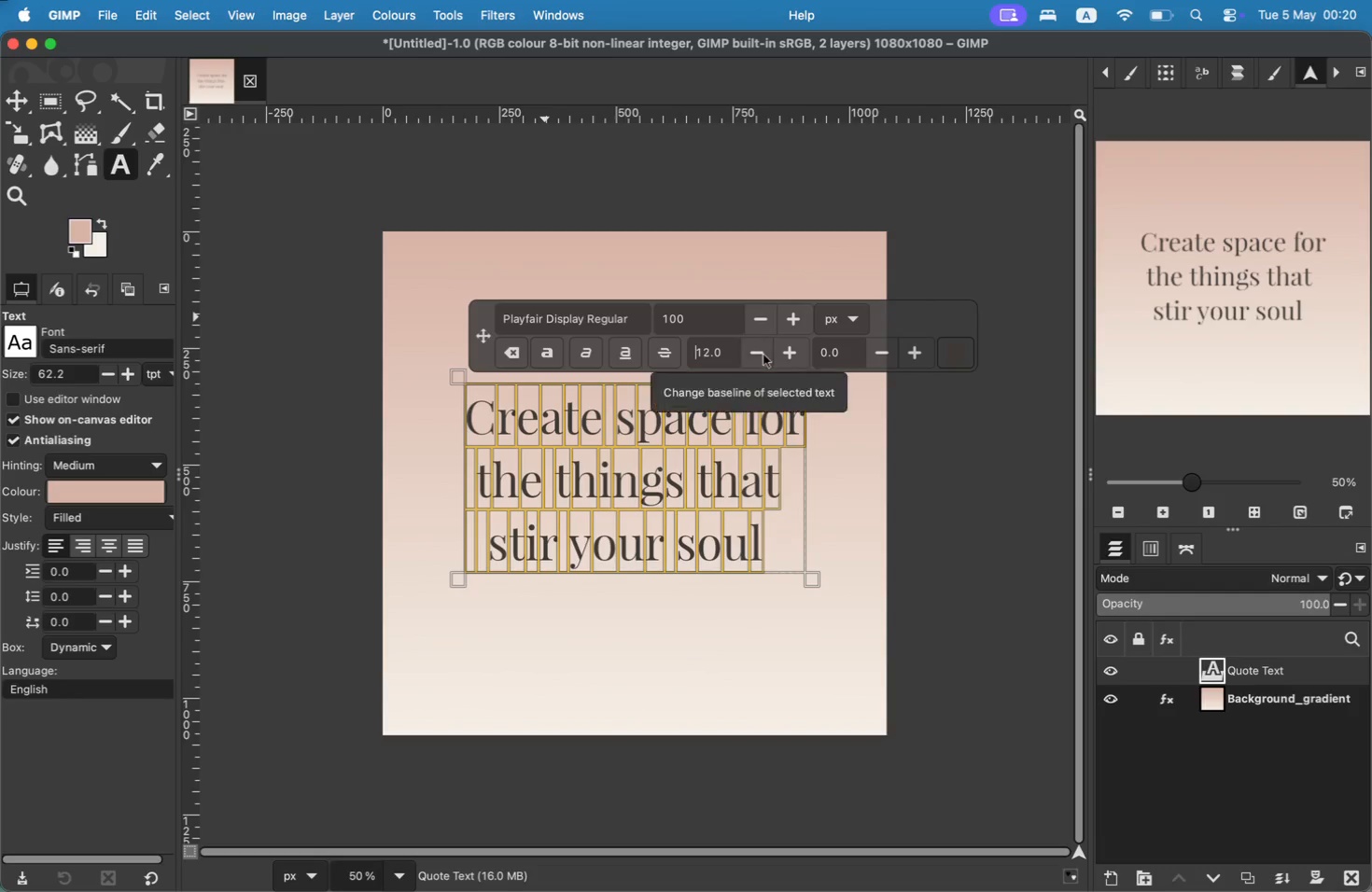 
triple_click([763, 355])
 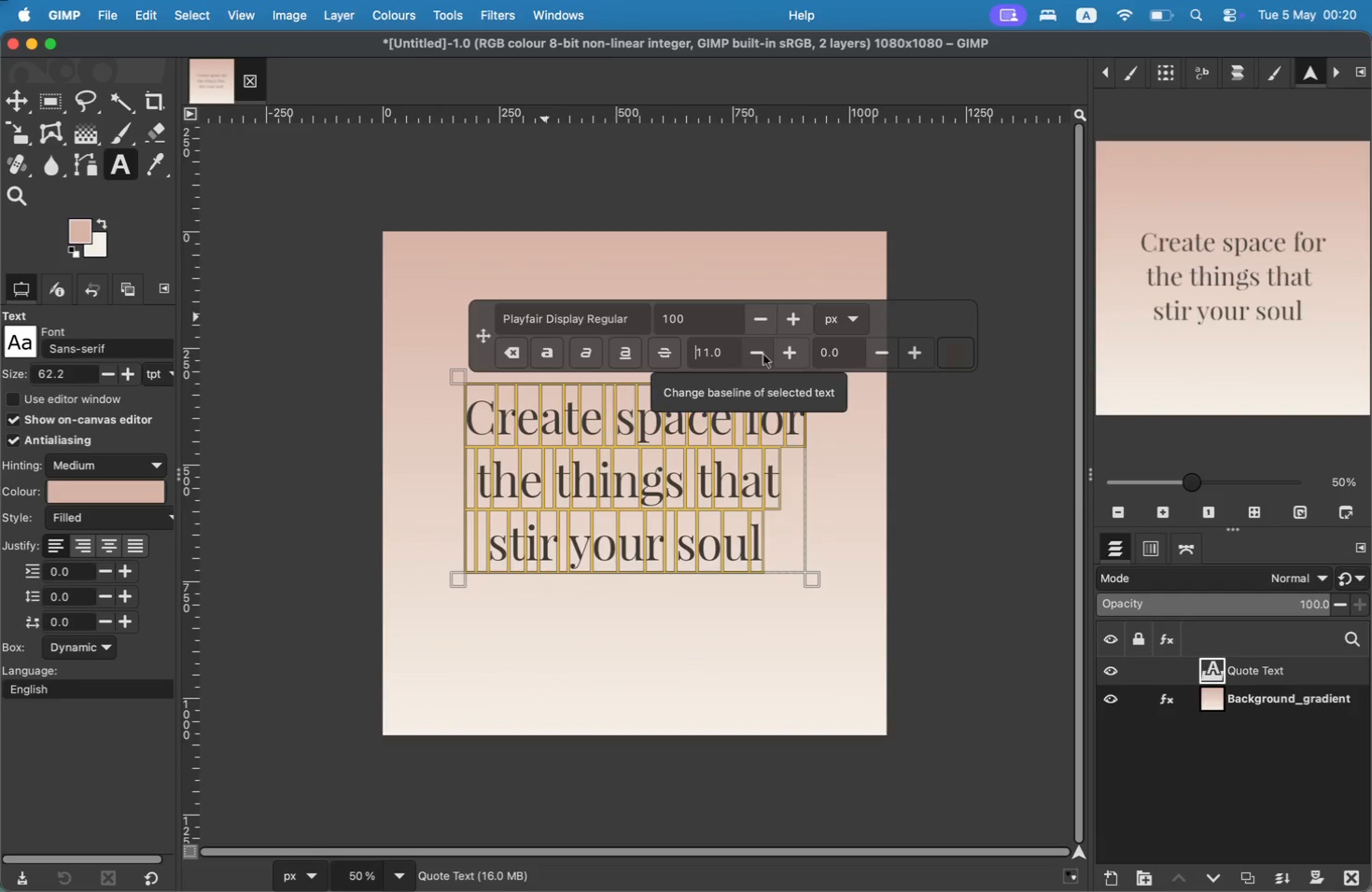 
triple_click([763, 355])
 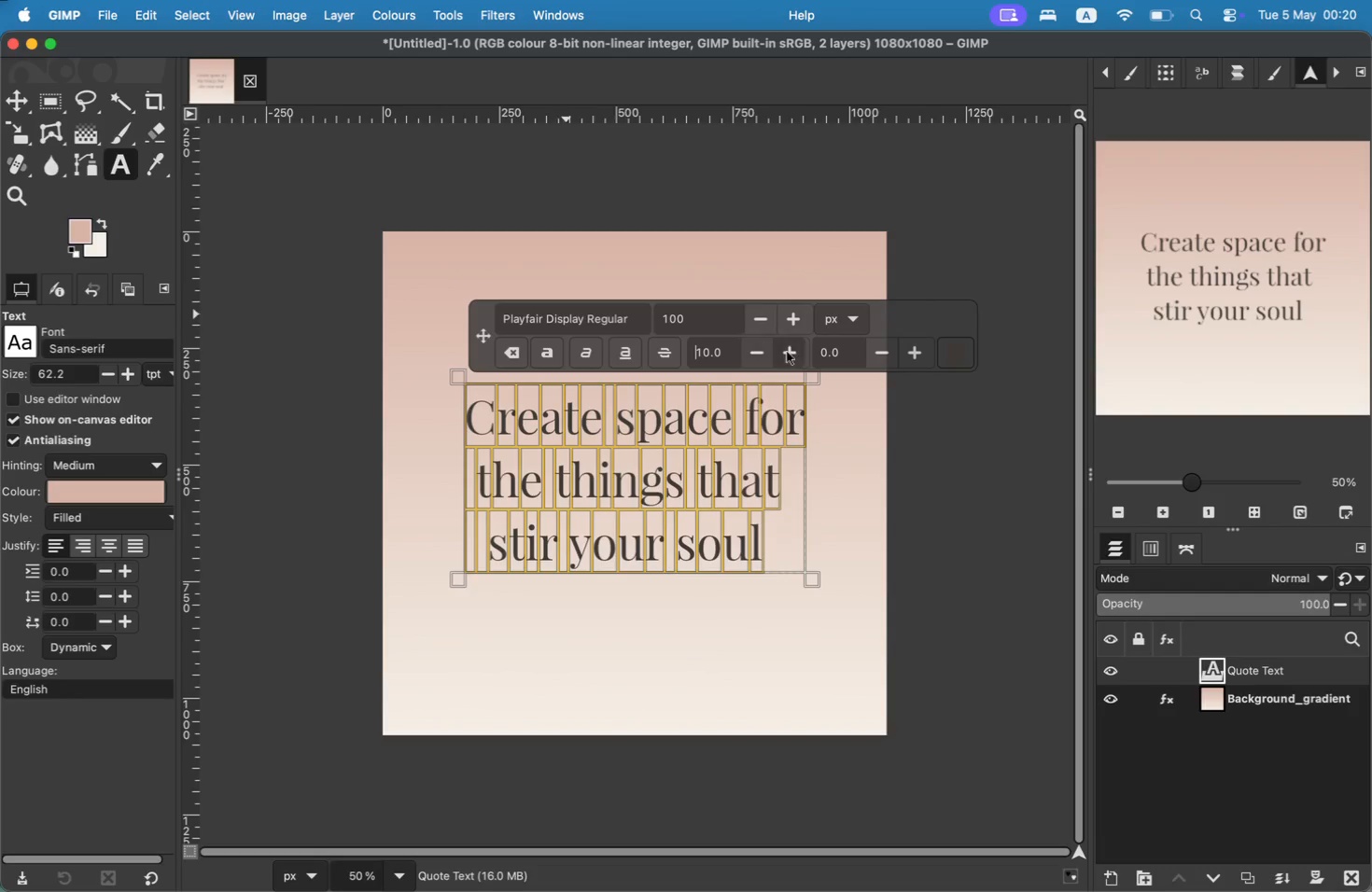 
wait(5.25)
 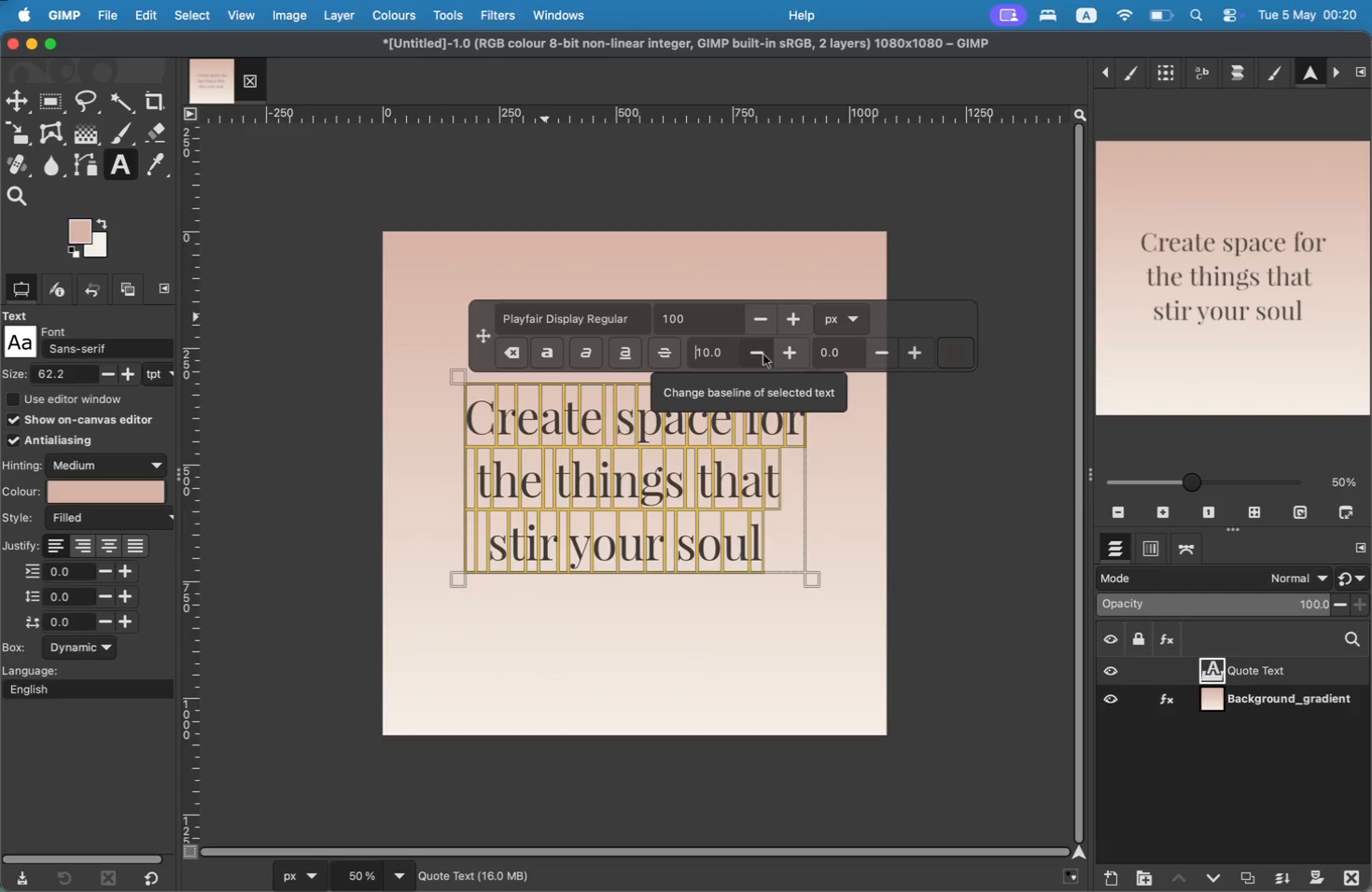 
double_click([903, 357])
 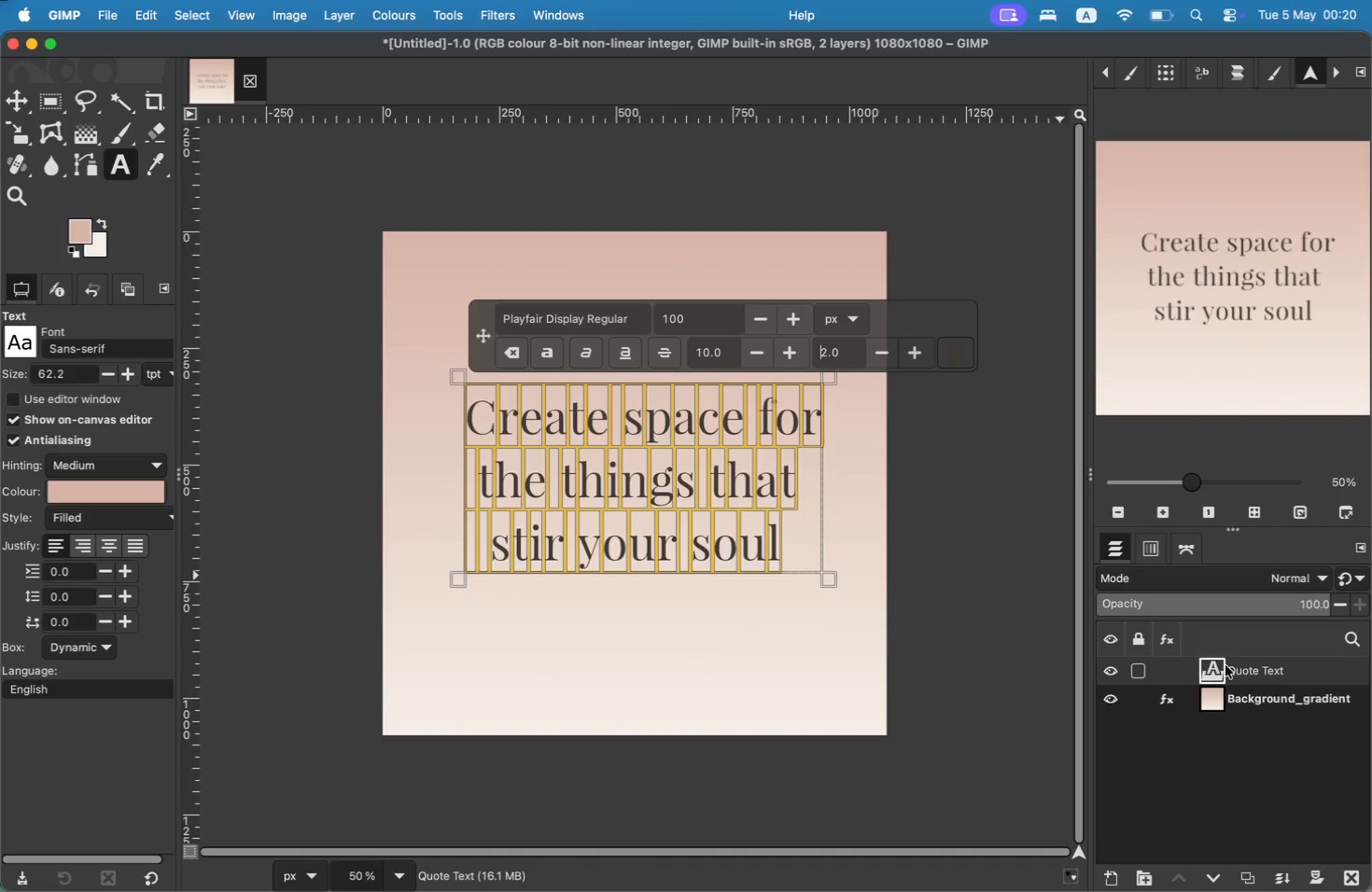 
wait(7.65)
 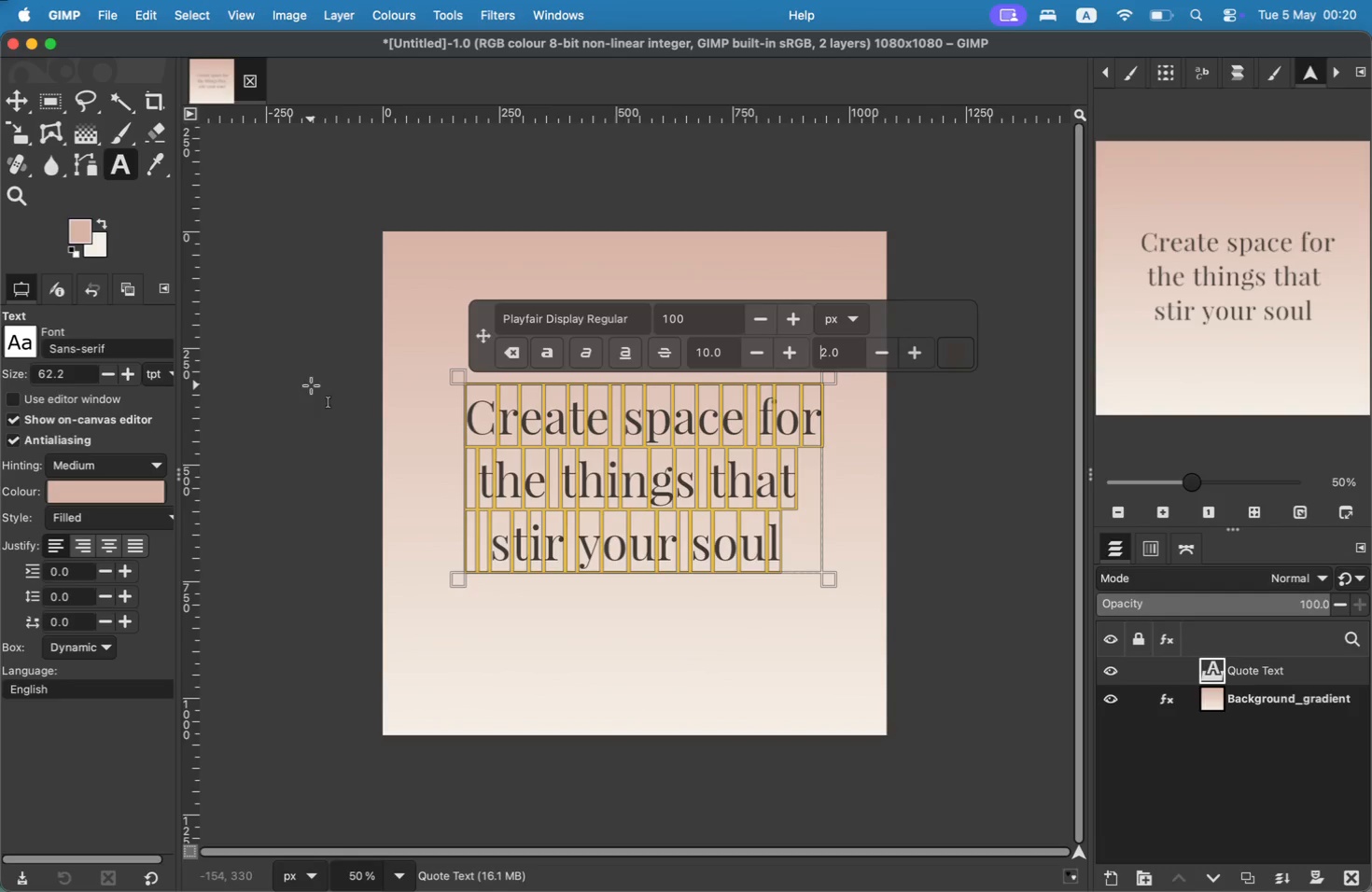 
left_click([26, 96])
 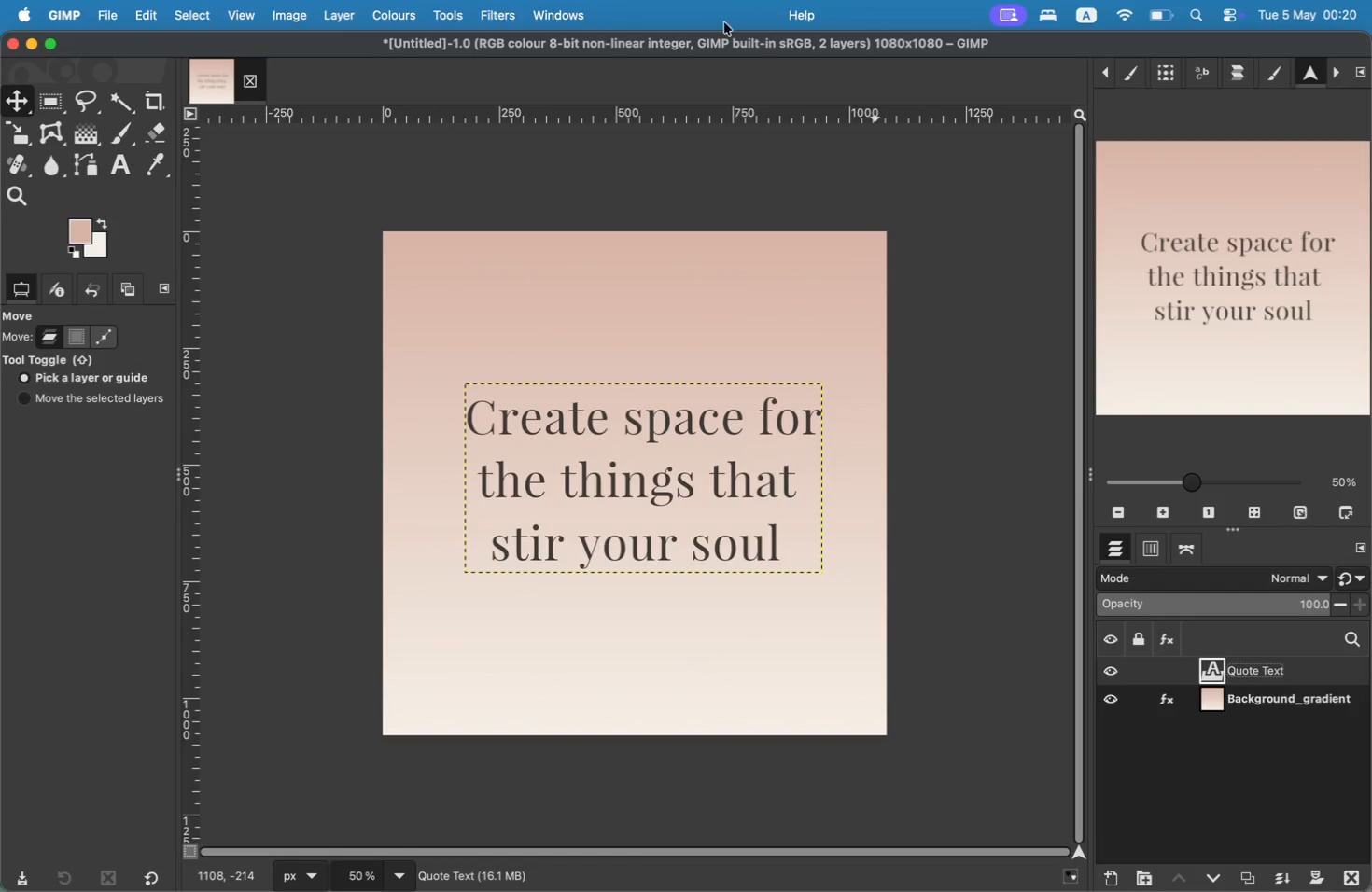 
left_click([438, 19])
 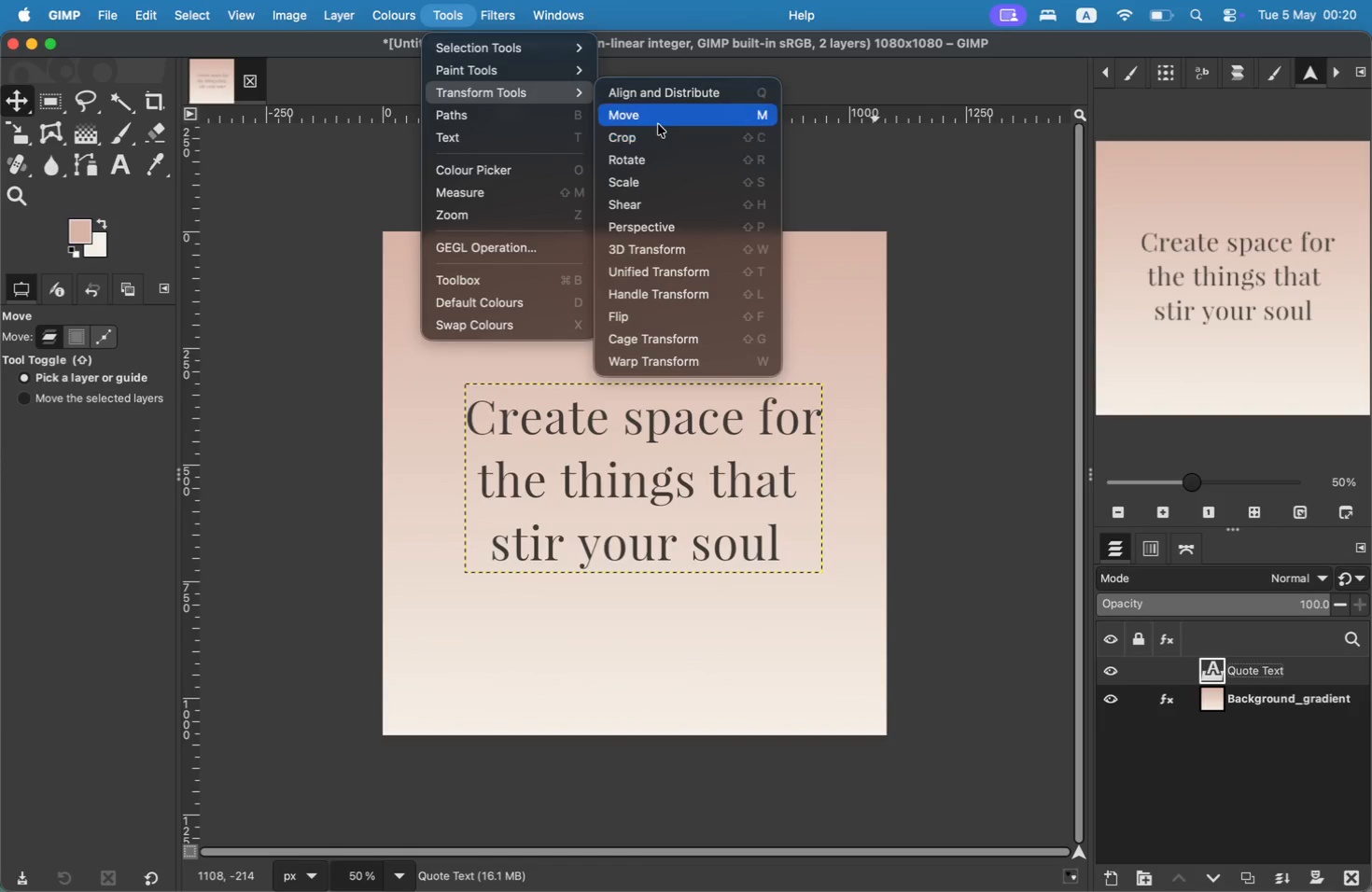 
left_click([657, 96])
 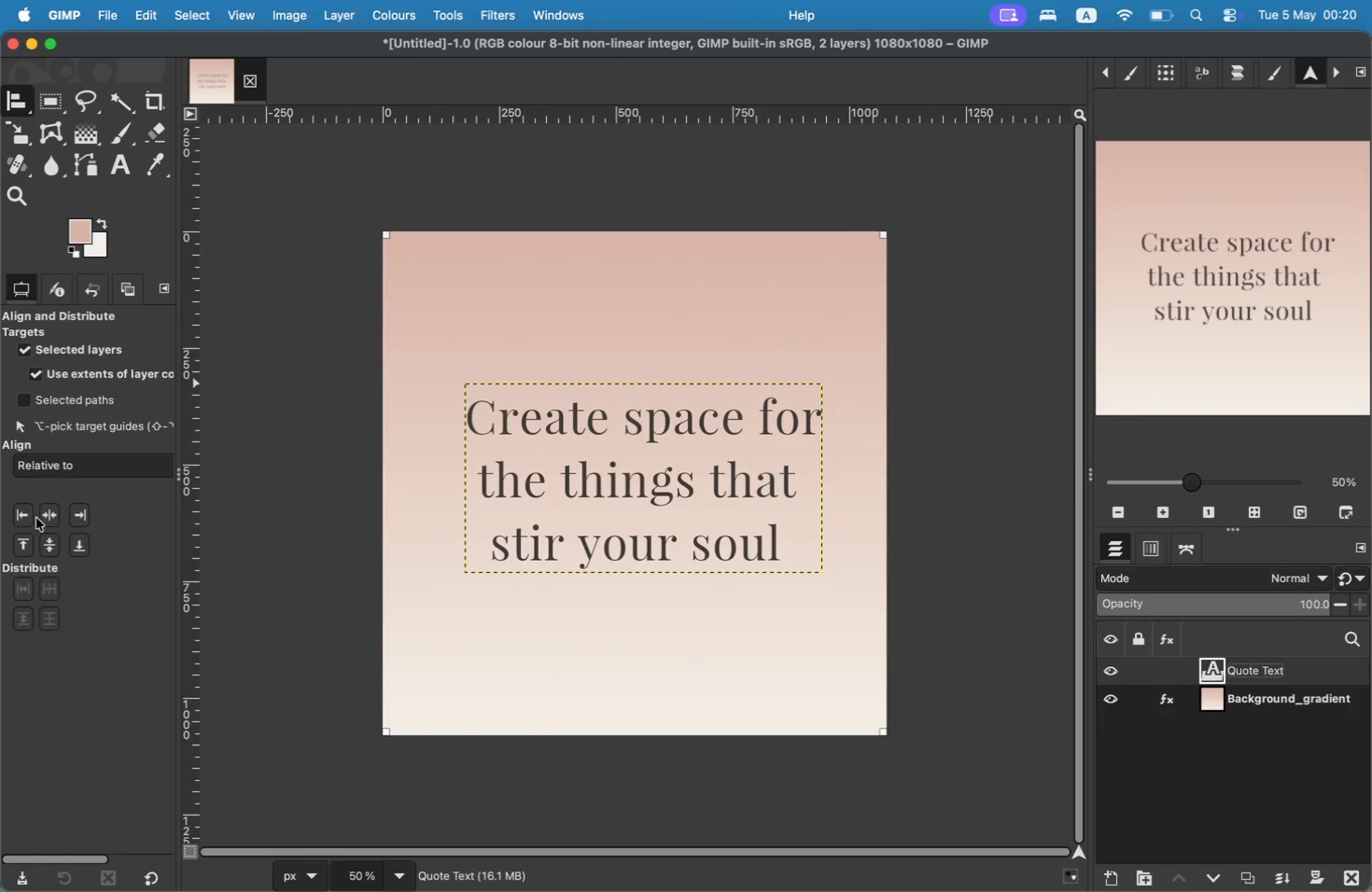 
left_click([42, 515])
 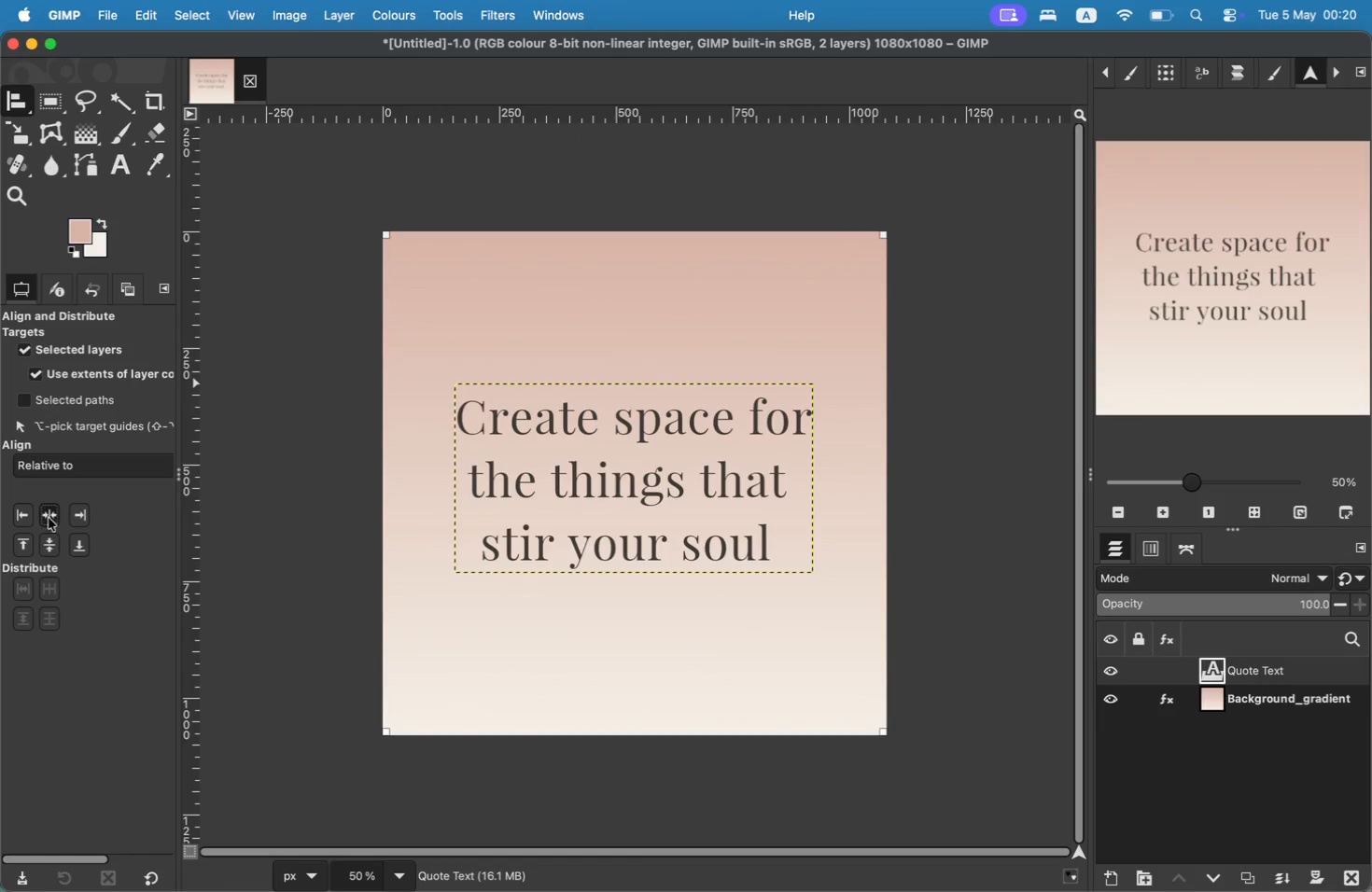 
mouse_move([55, 507])
 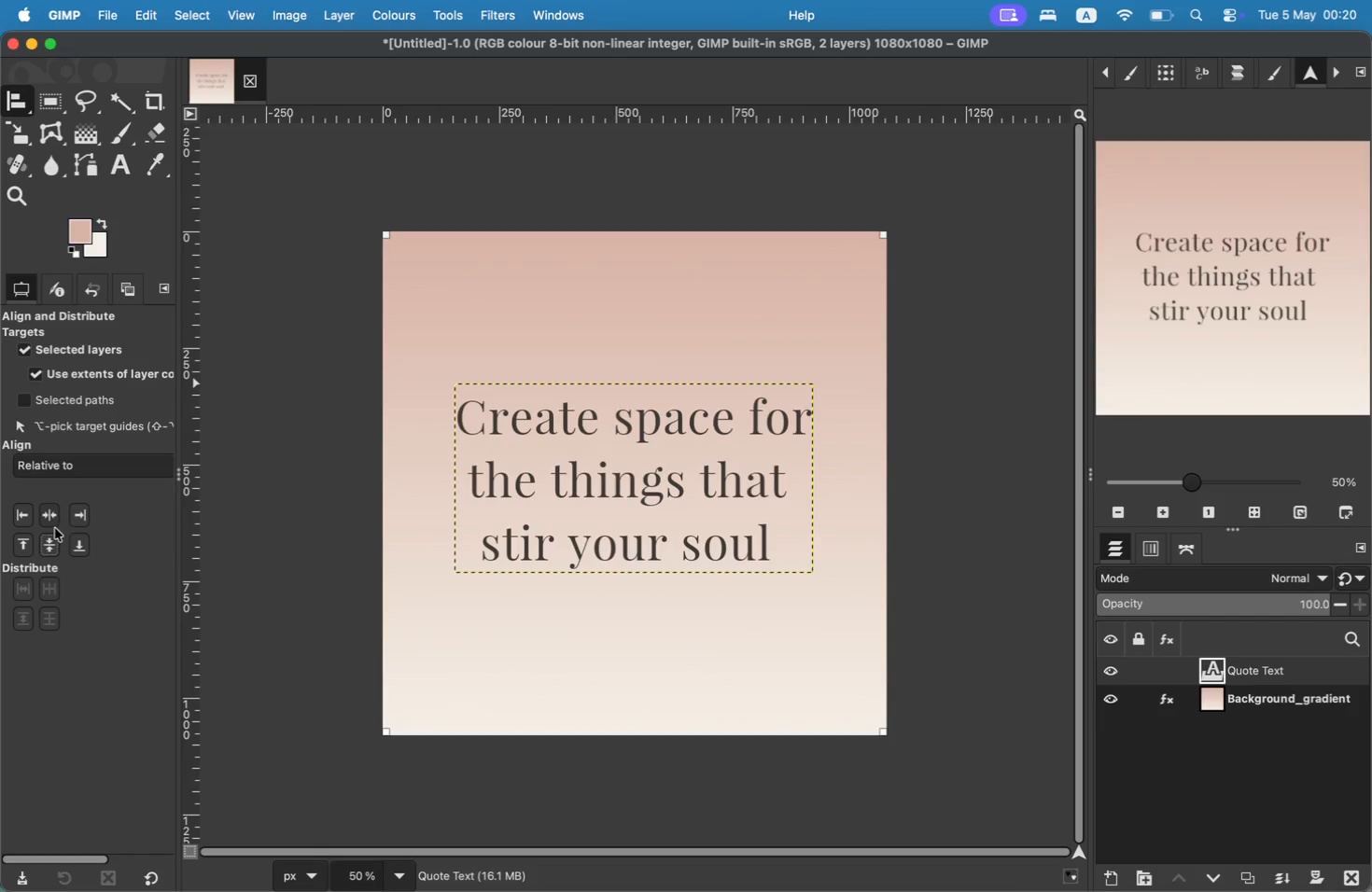 
left_click([54, 515])
 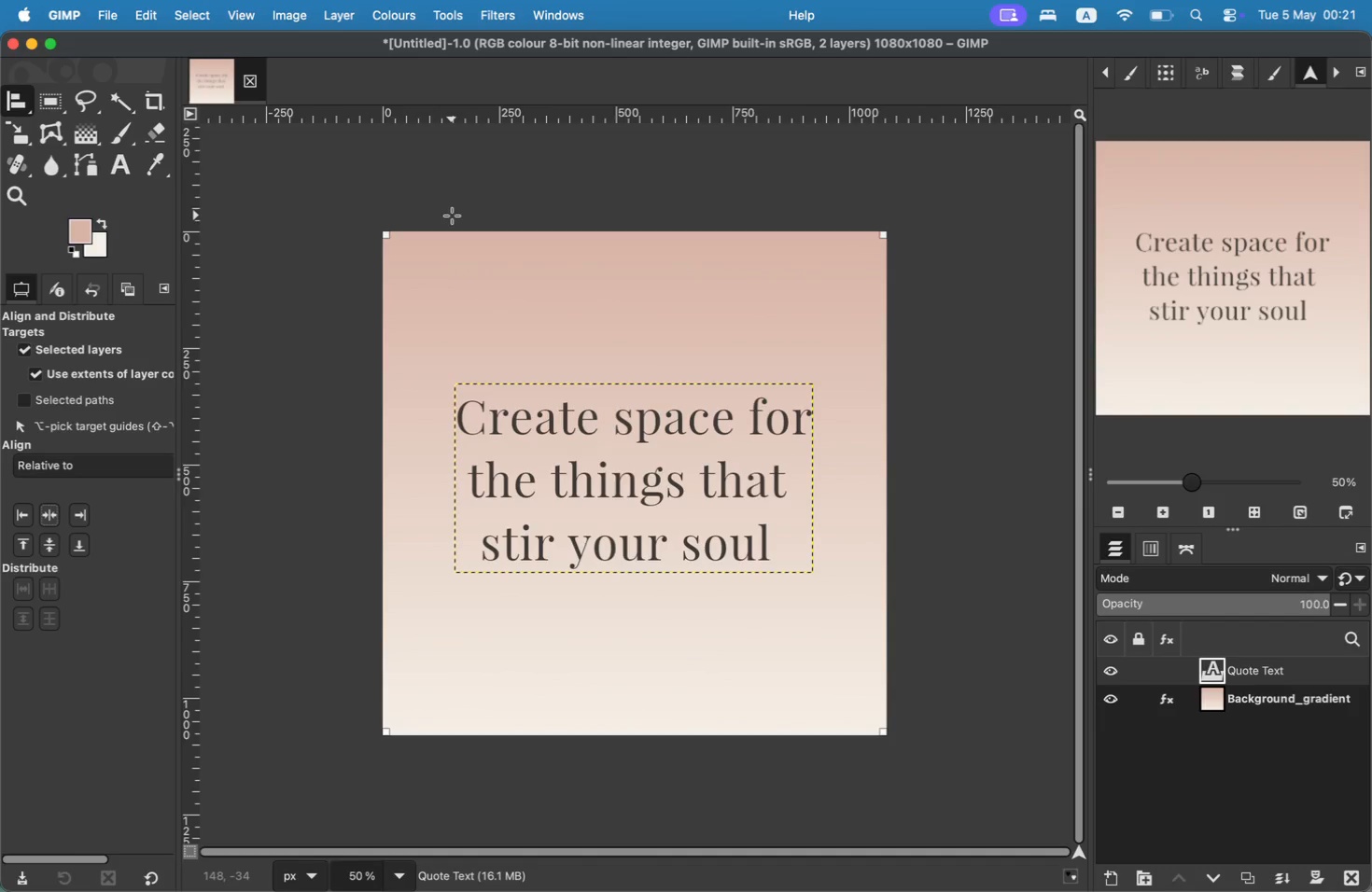 
wait(49.3)
 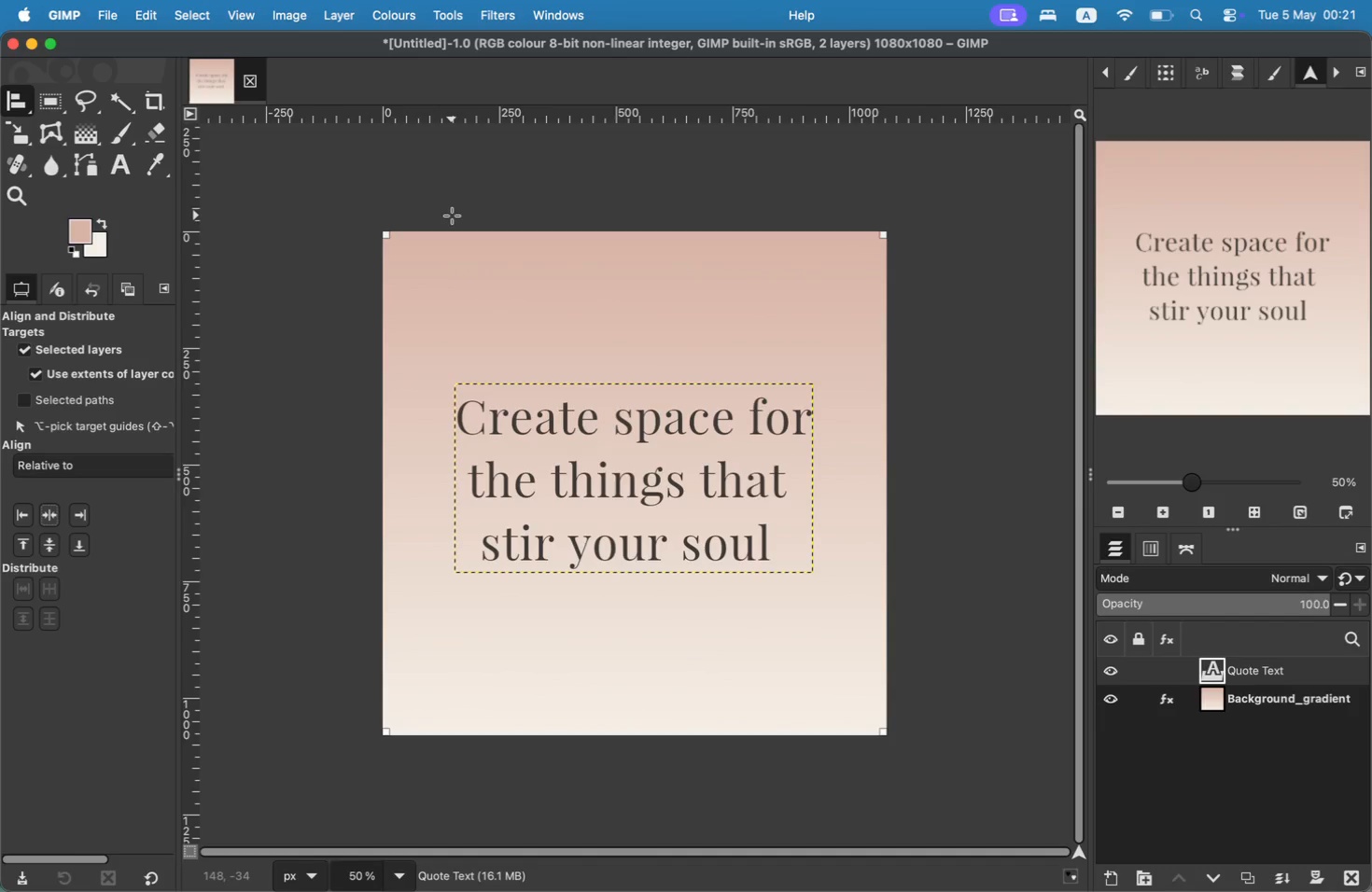 
right_click([1245, 669])
 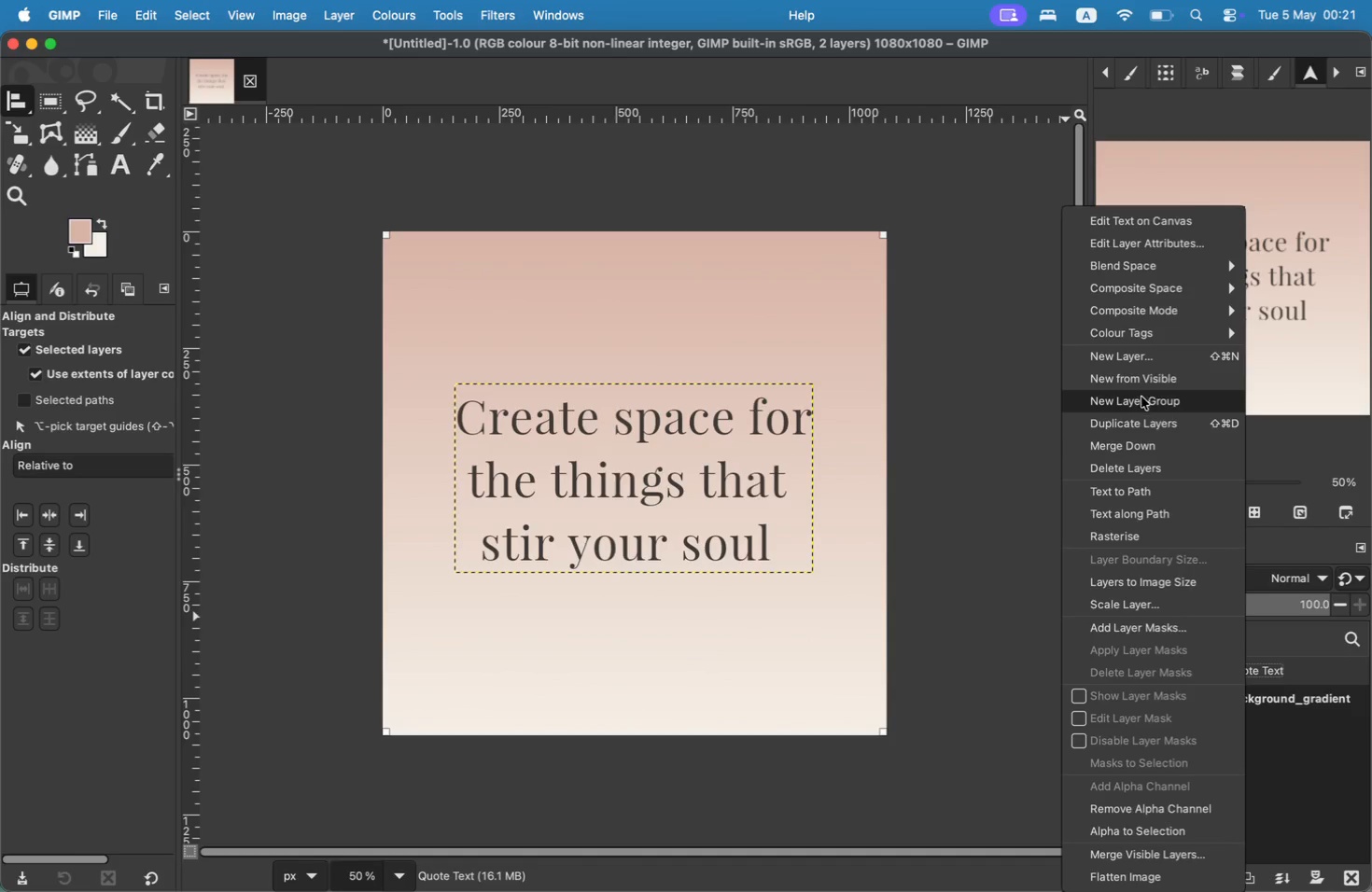 
left_click([1141, 420])
 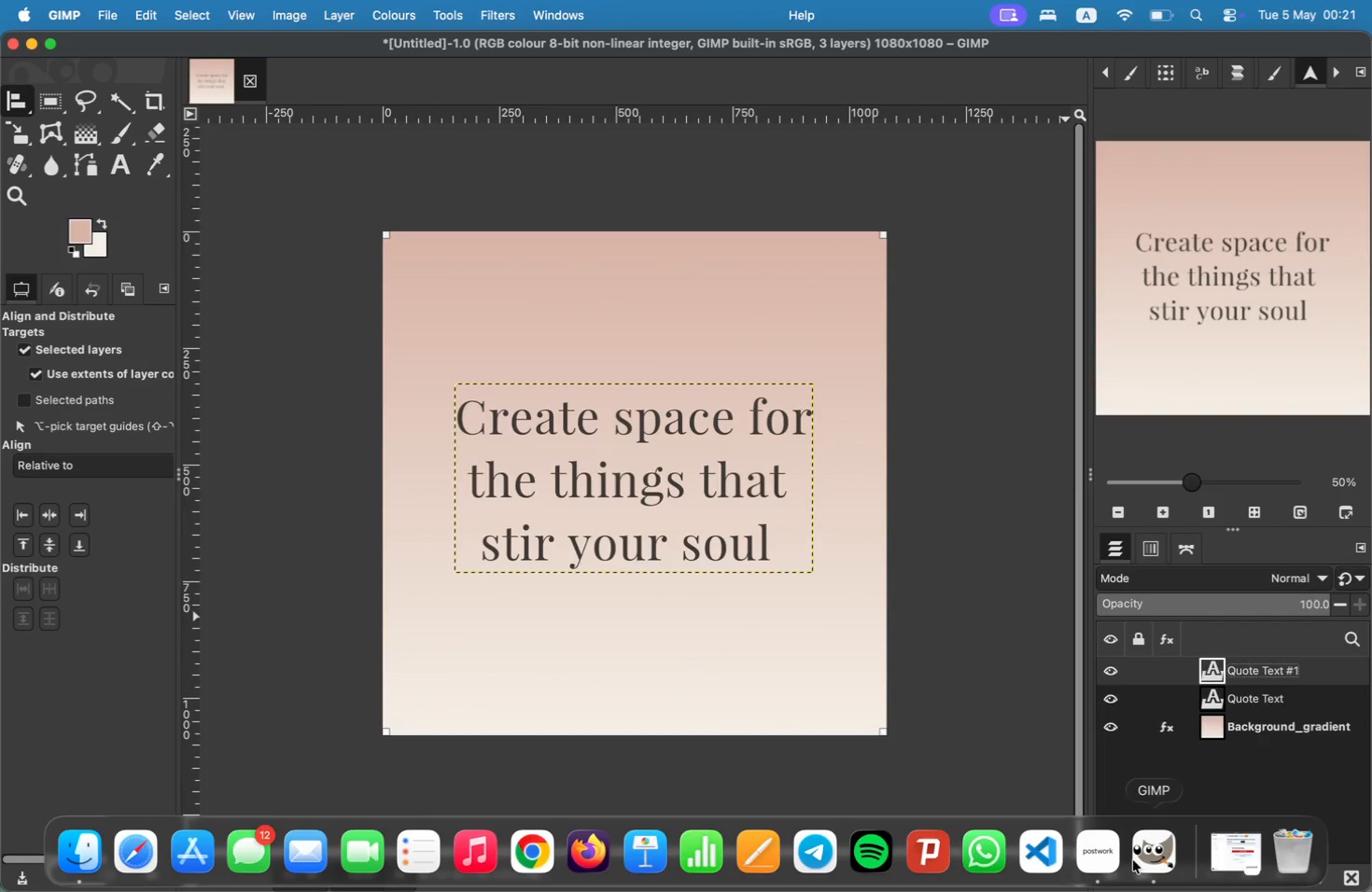 
left_click([1104, 857])